 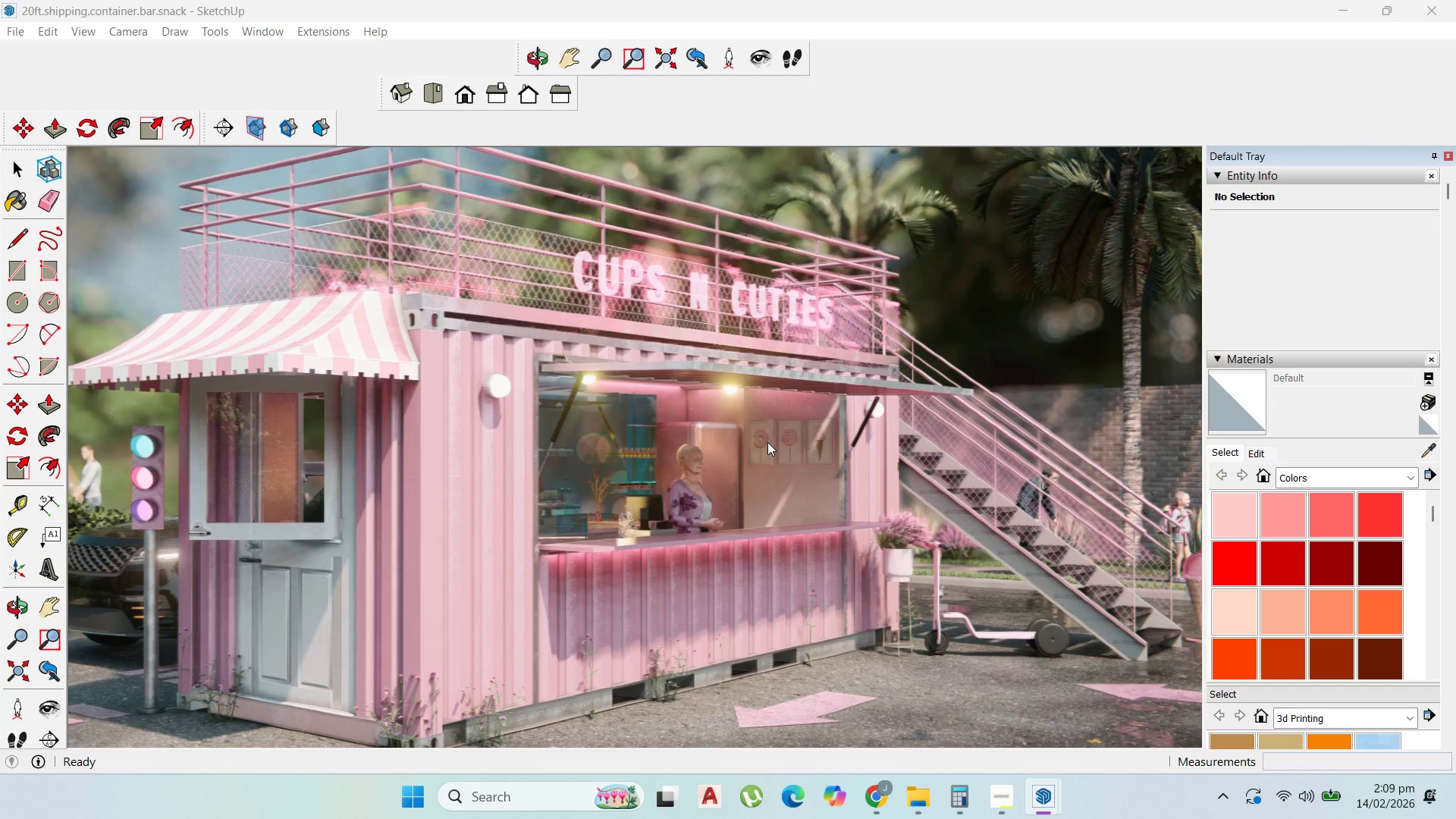 
left_click([767, 442])
 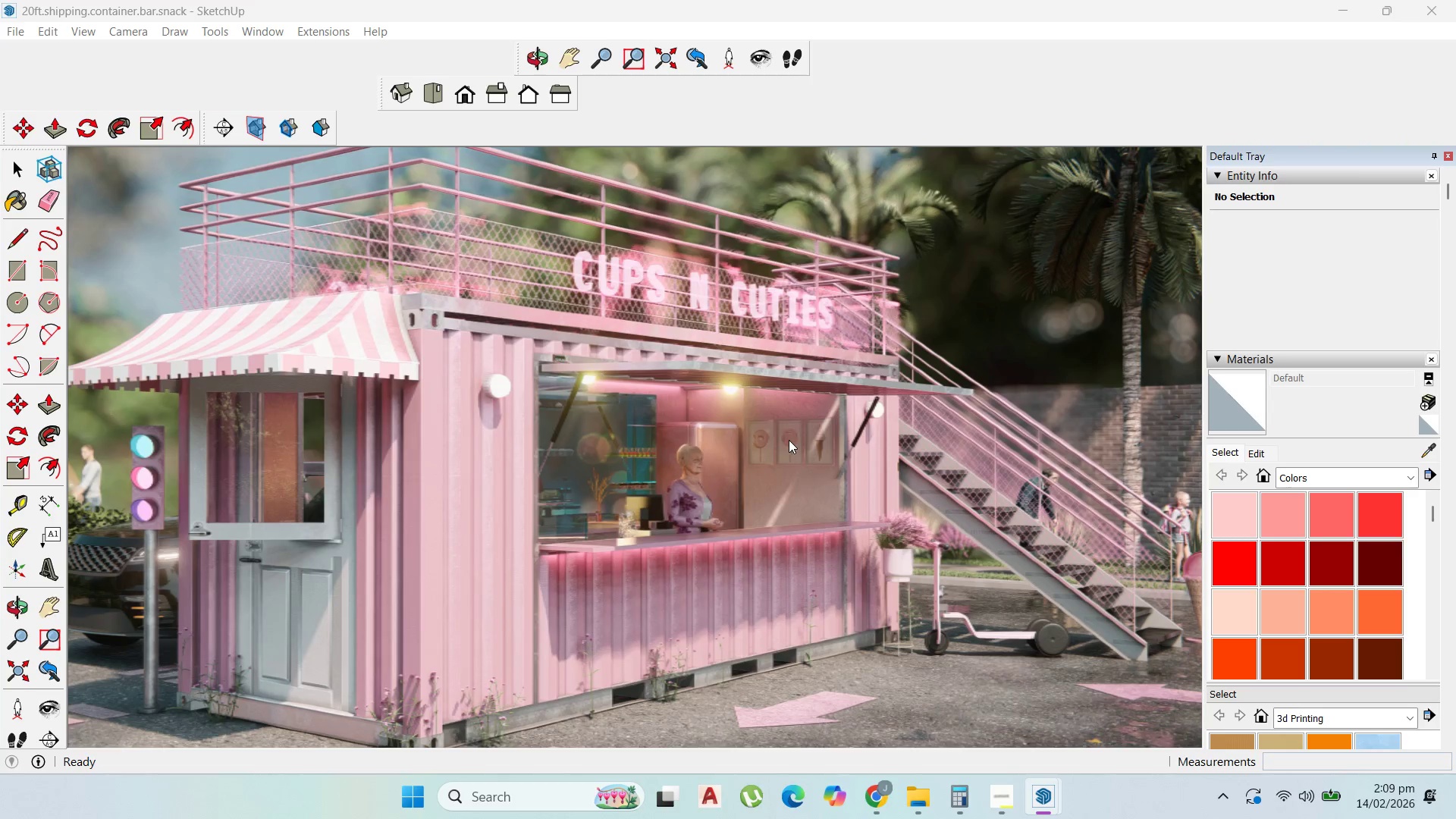 
scroll: coordinate [793, 440], scroll_direction: down, amount: 6.0
 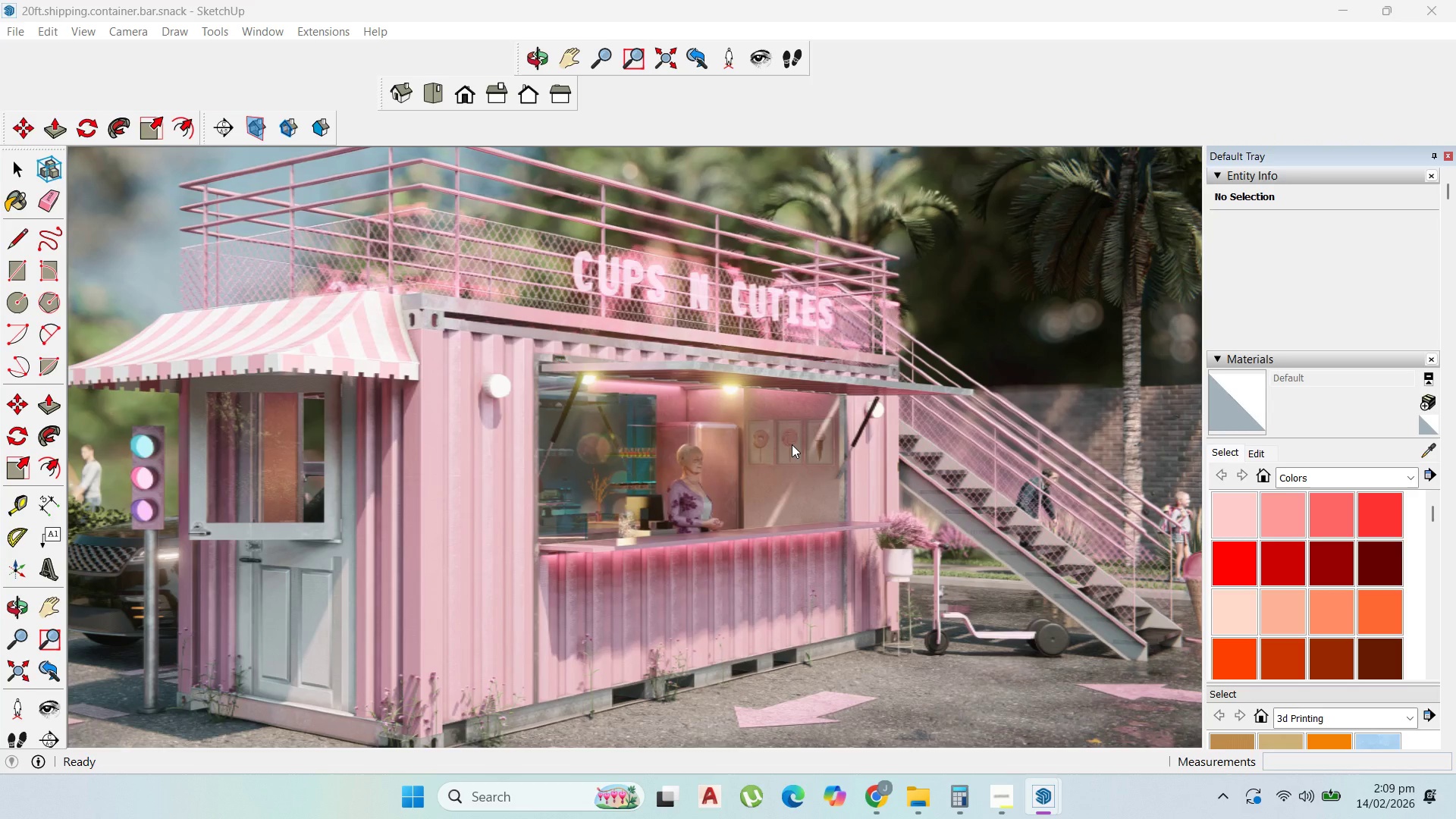 
left_click([851, 439])
 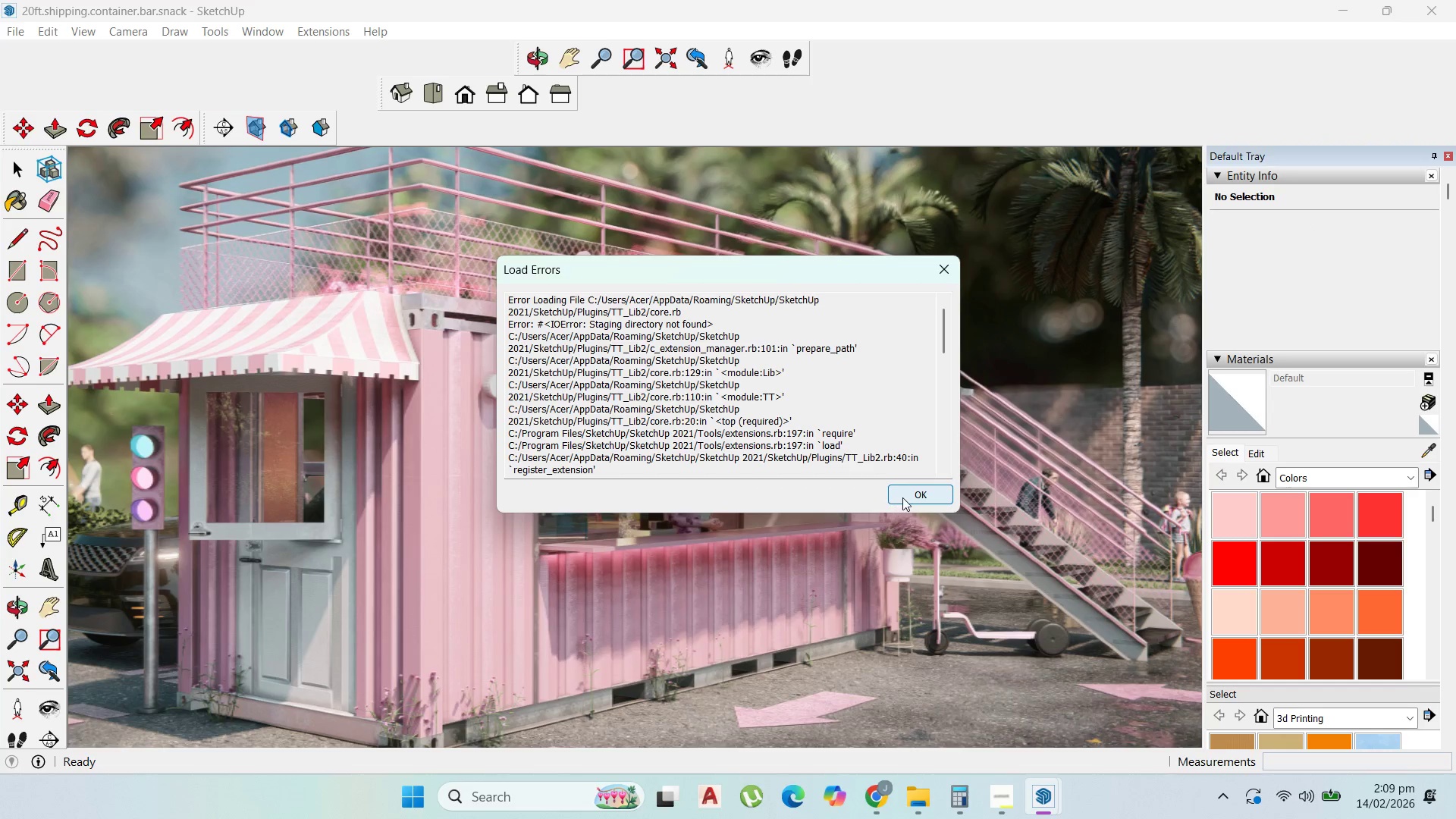 
scroll: coordinate [833, 486], scroll_direction: down, amount: 14.0
 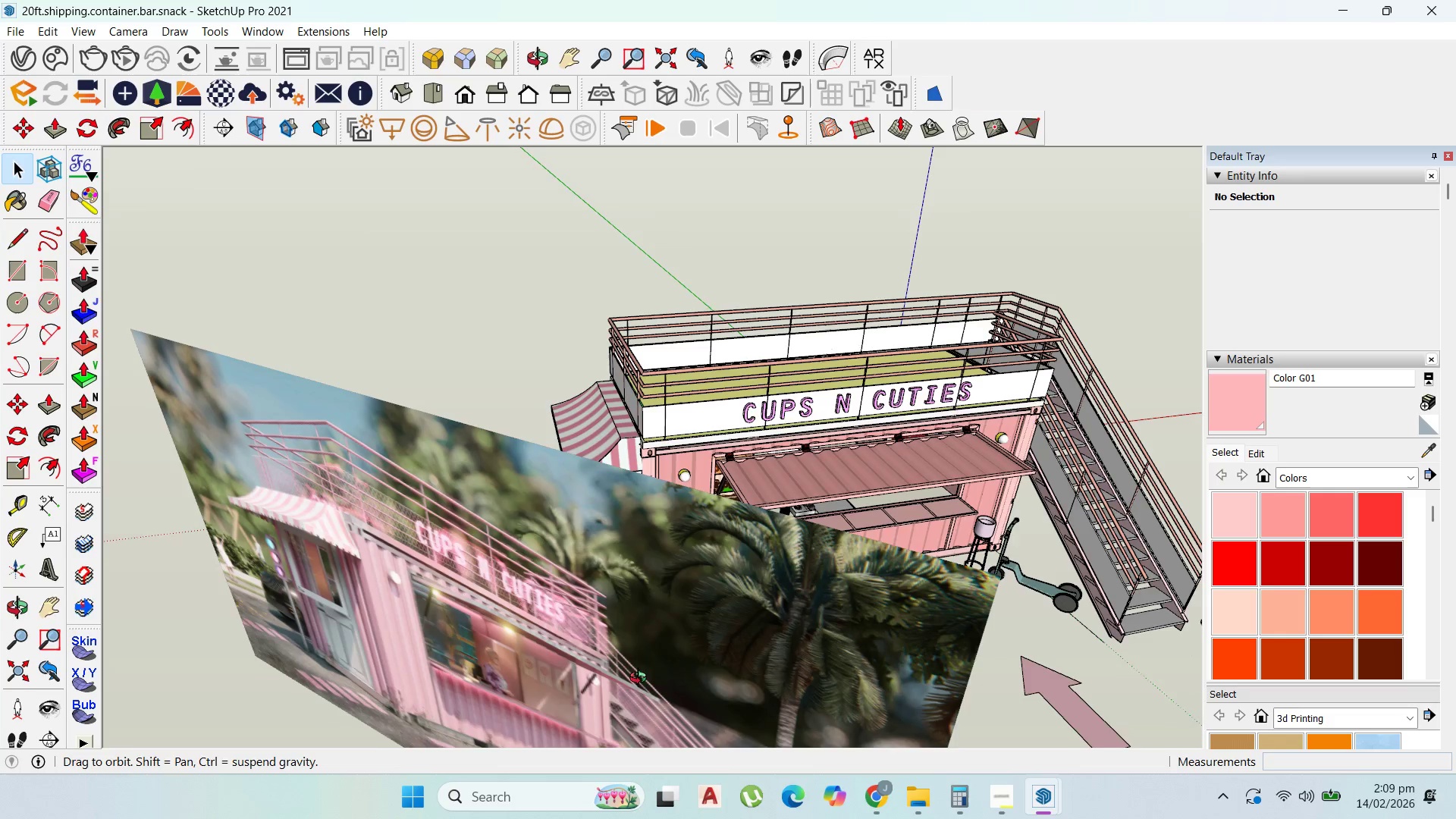 
scroll: coordinate [887, 447], scroll_direction: up, amount: 17.0
 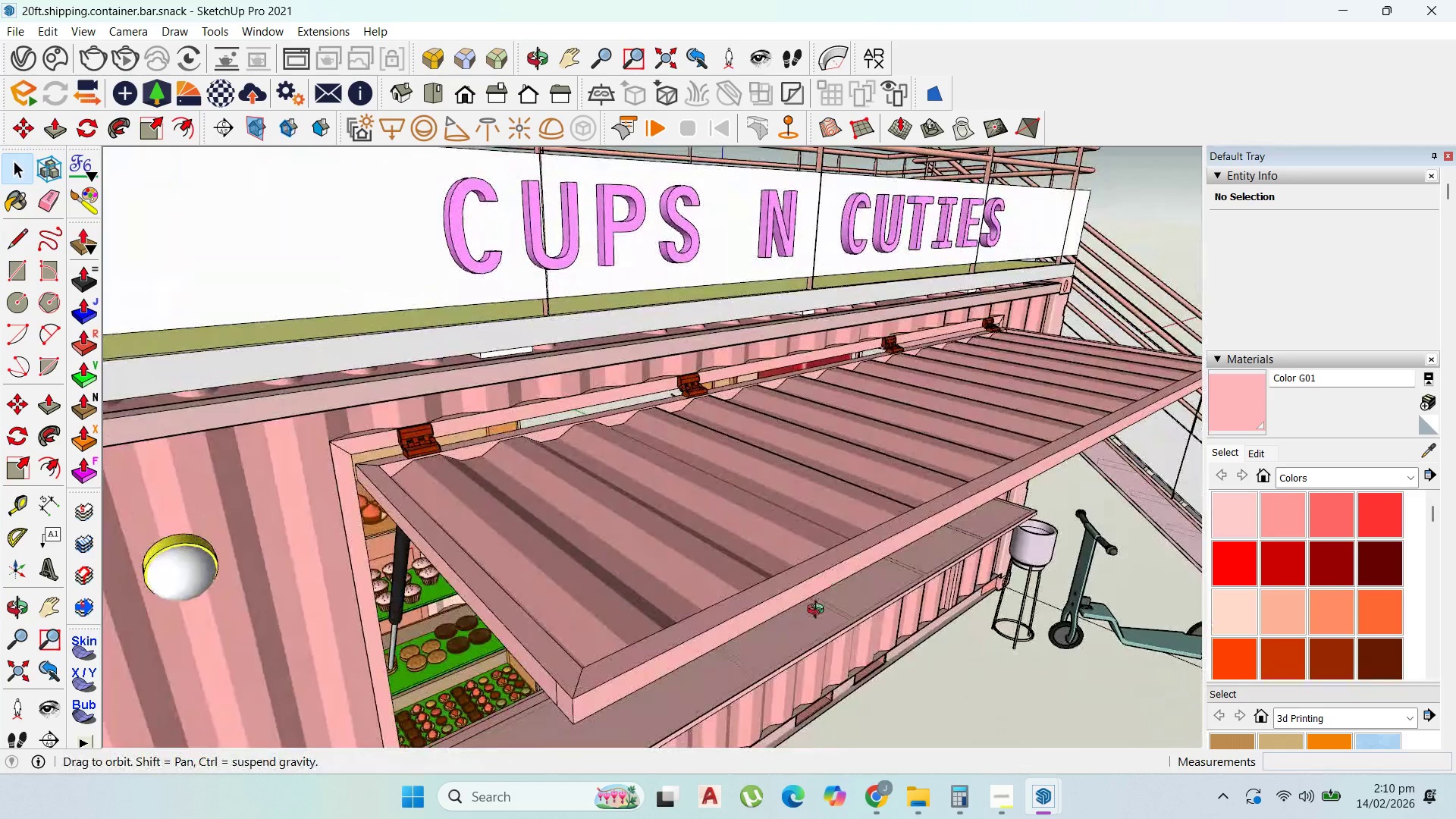 
scroll: coordinate [657, 466], scroll_direction: down, amount: 5.0
 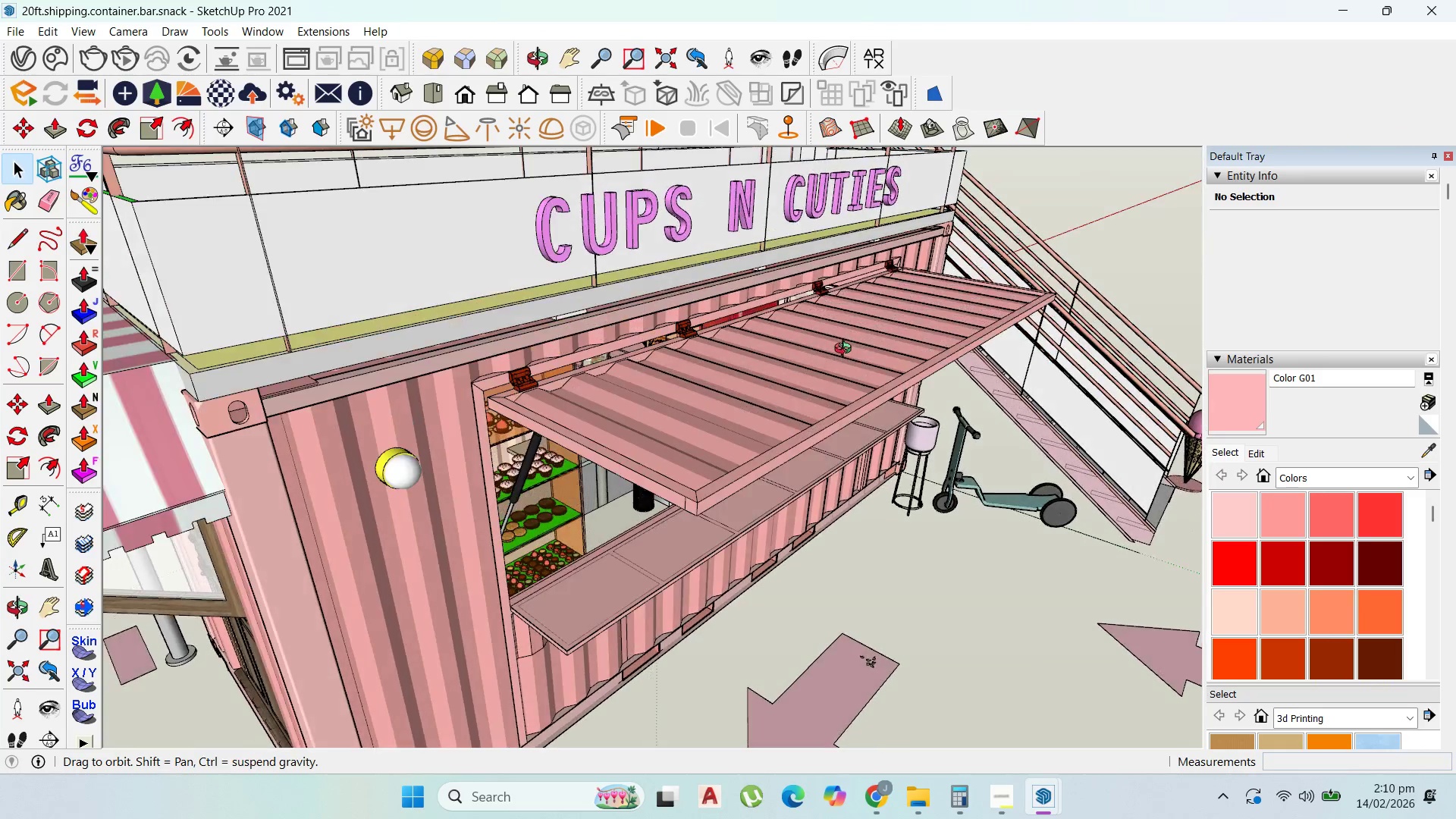 
double_click([716, 374])
 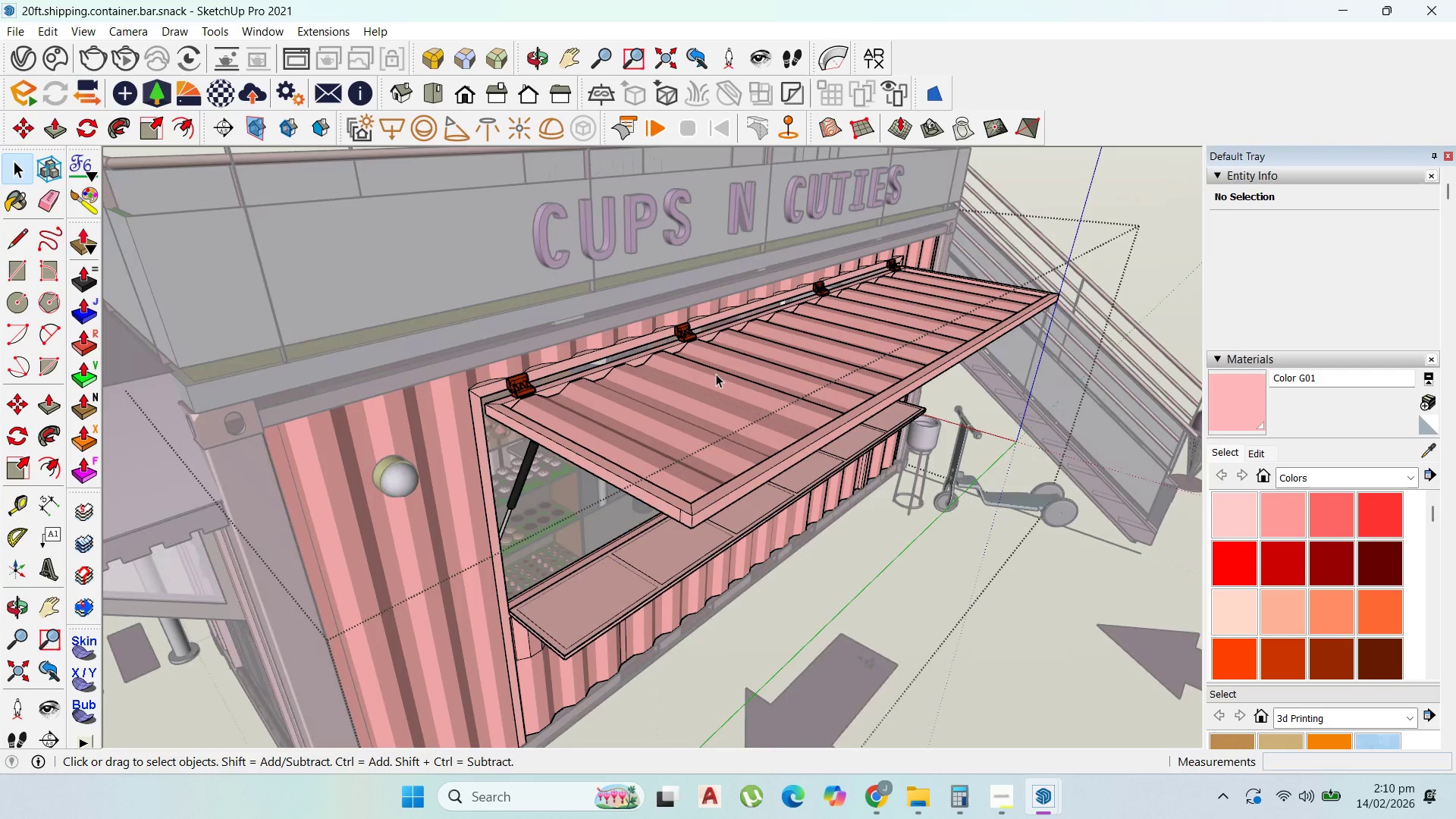 
triple_click([716, 374])
 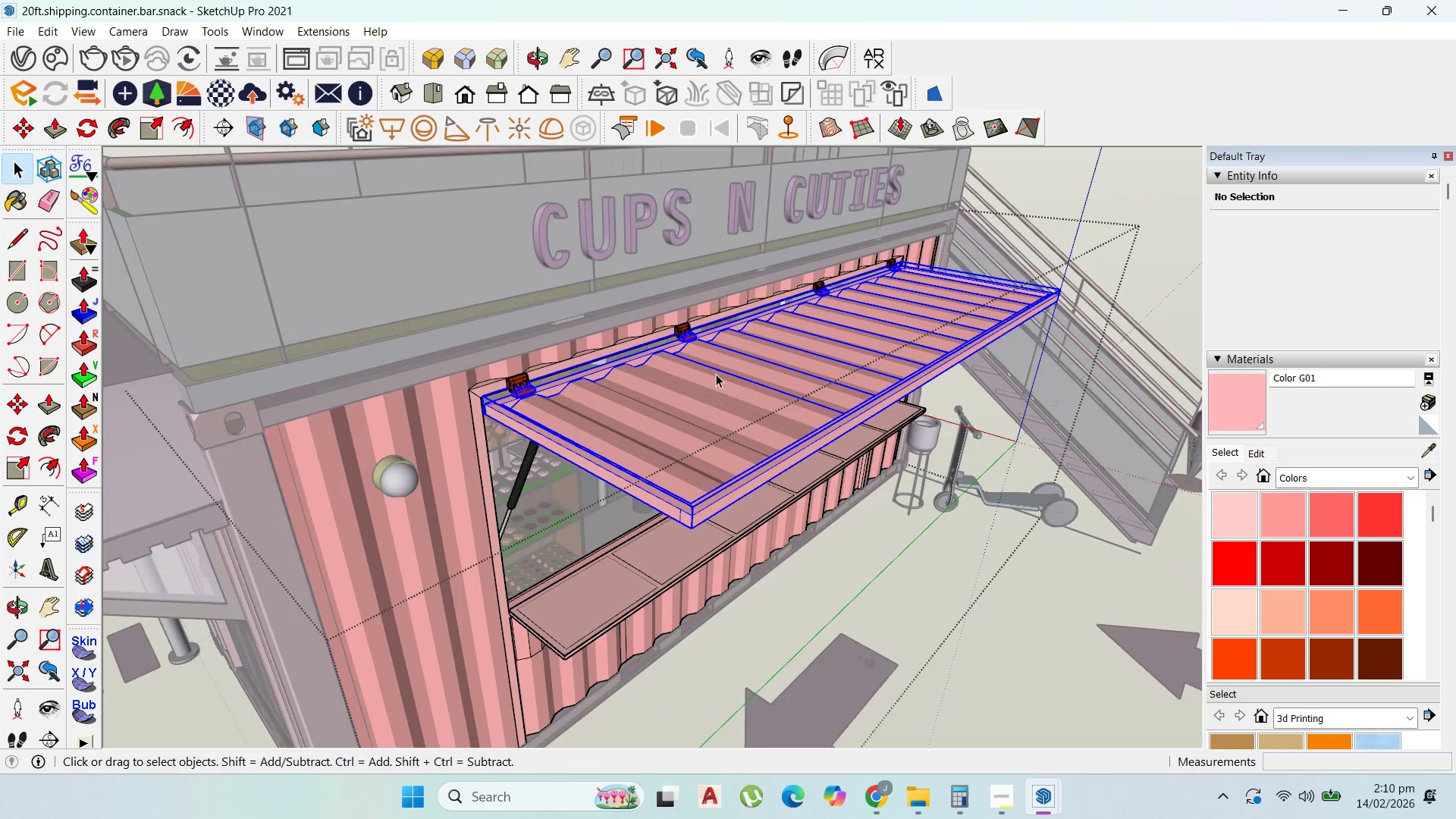 
triple_click([716, 374])
 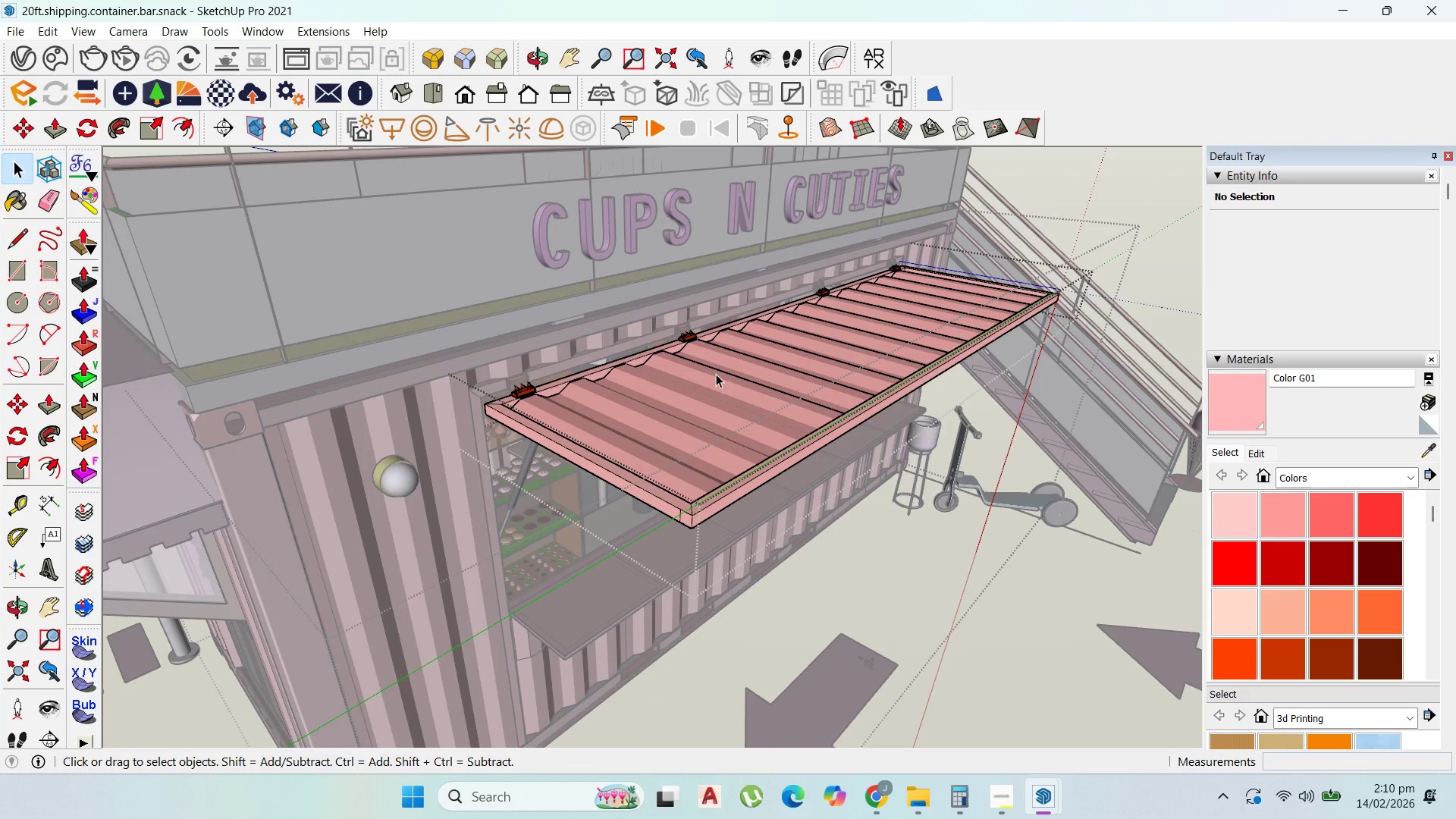 
triple_click([716, 374])
 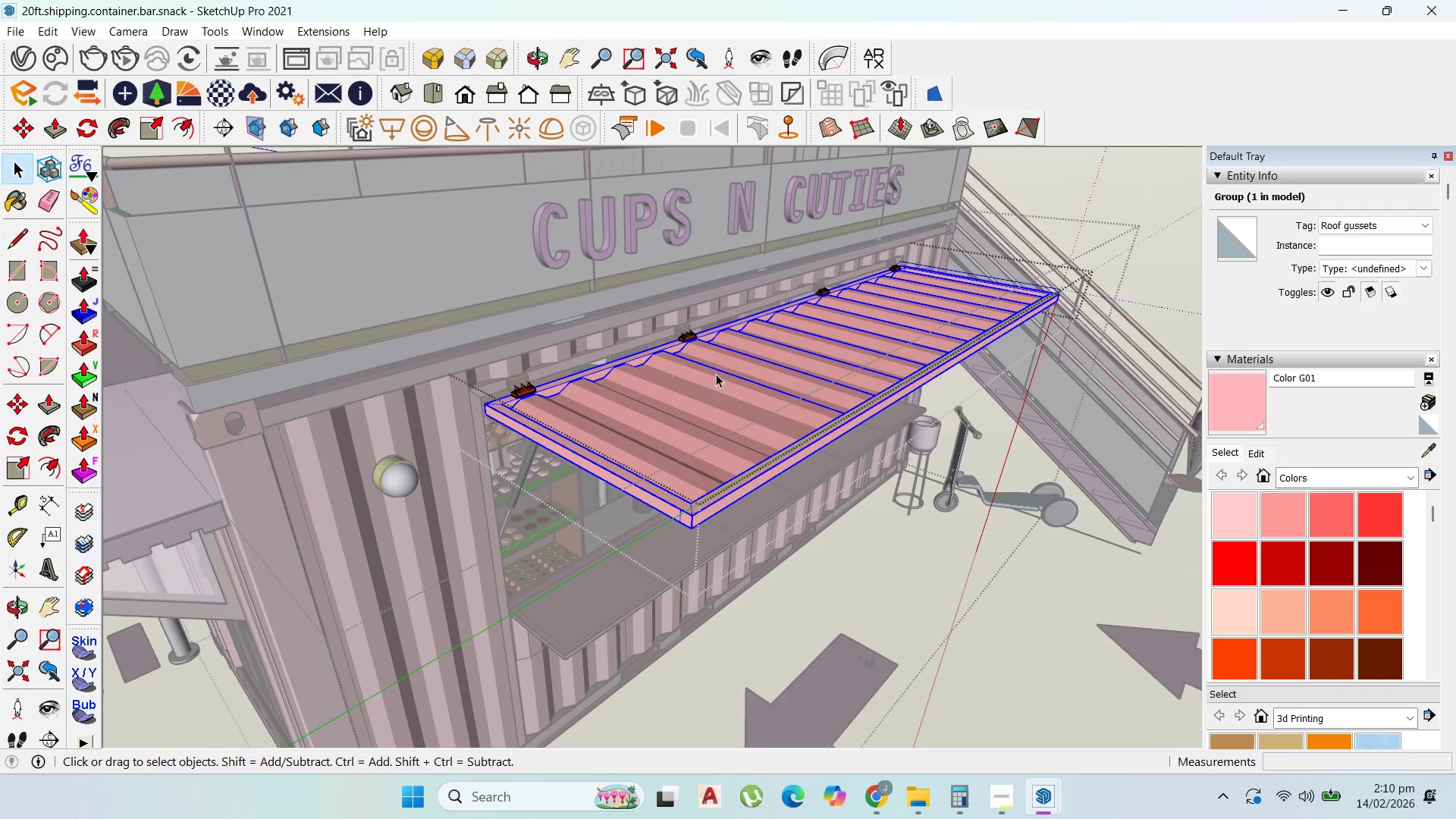 
double_click([716, 374])
 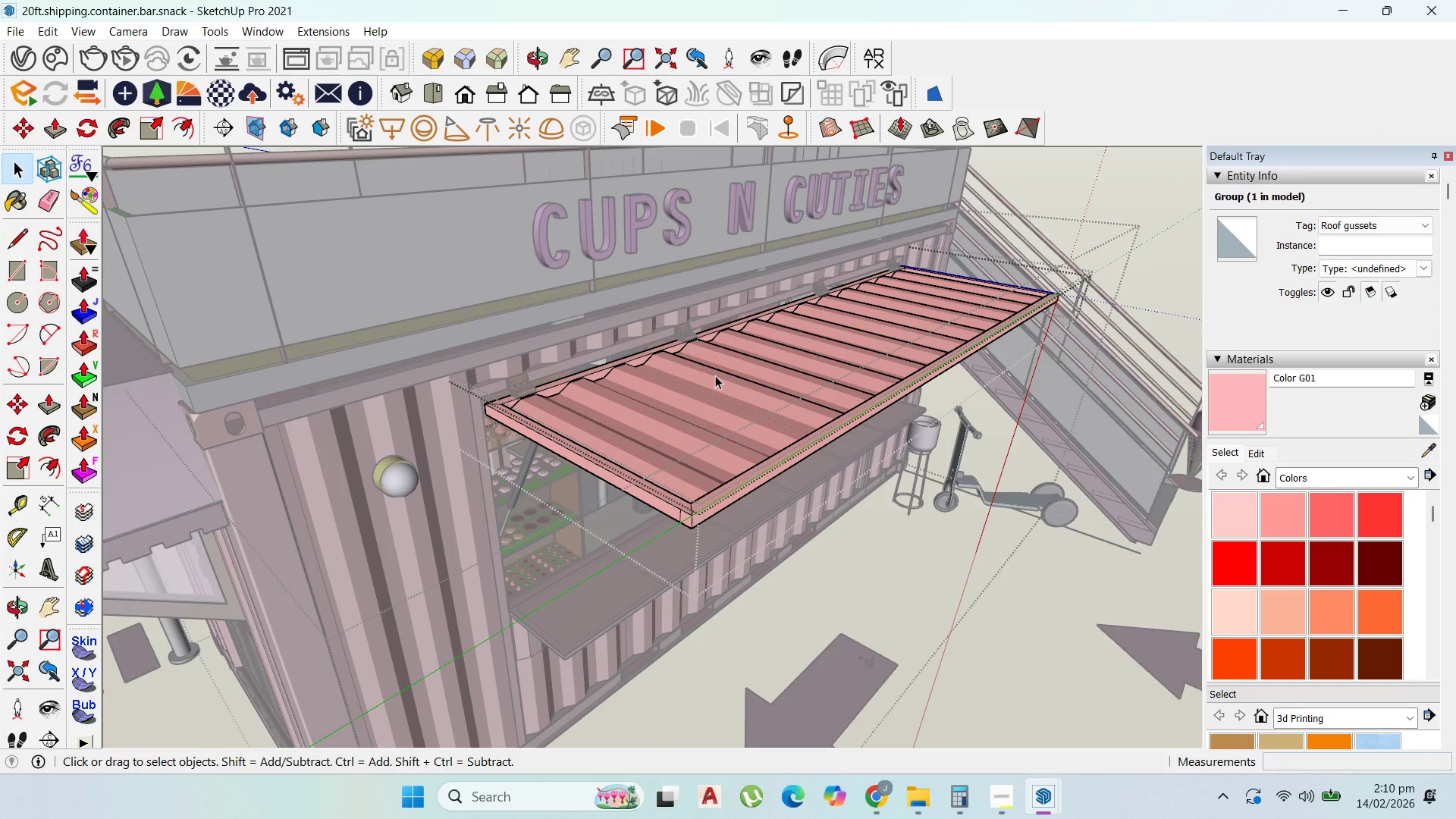 
left_click([715, 375])
 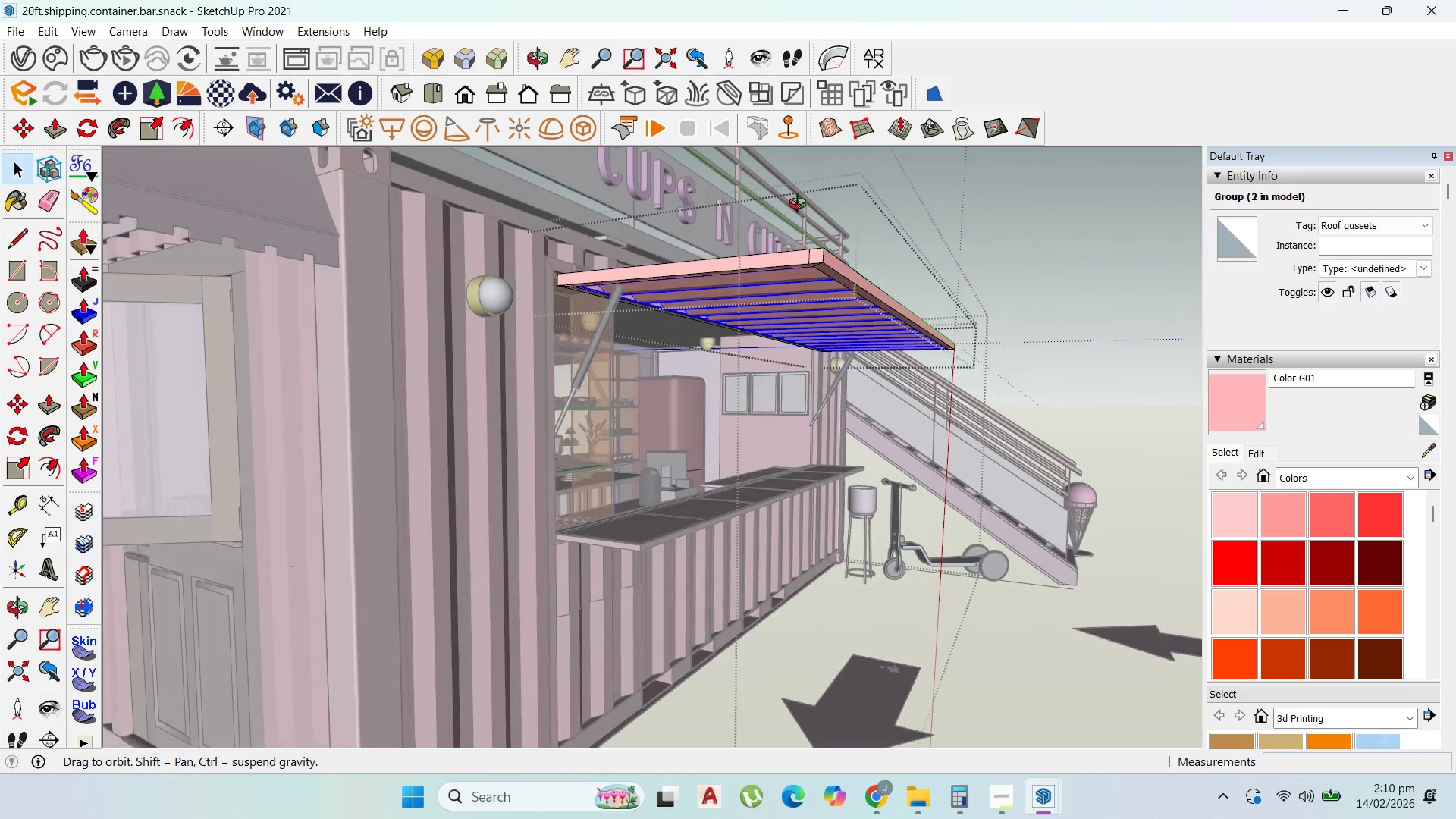 
double_click([1007, 291])
 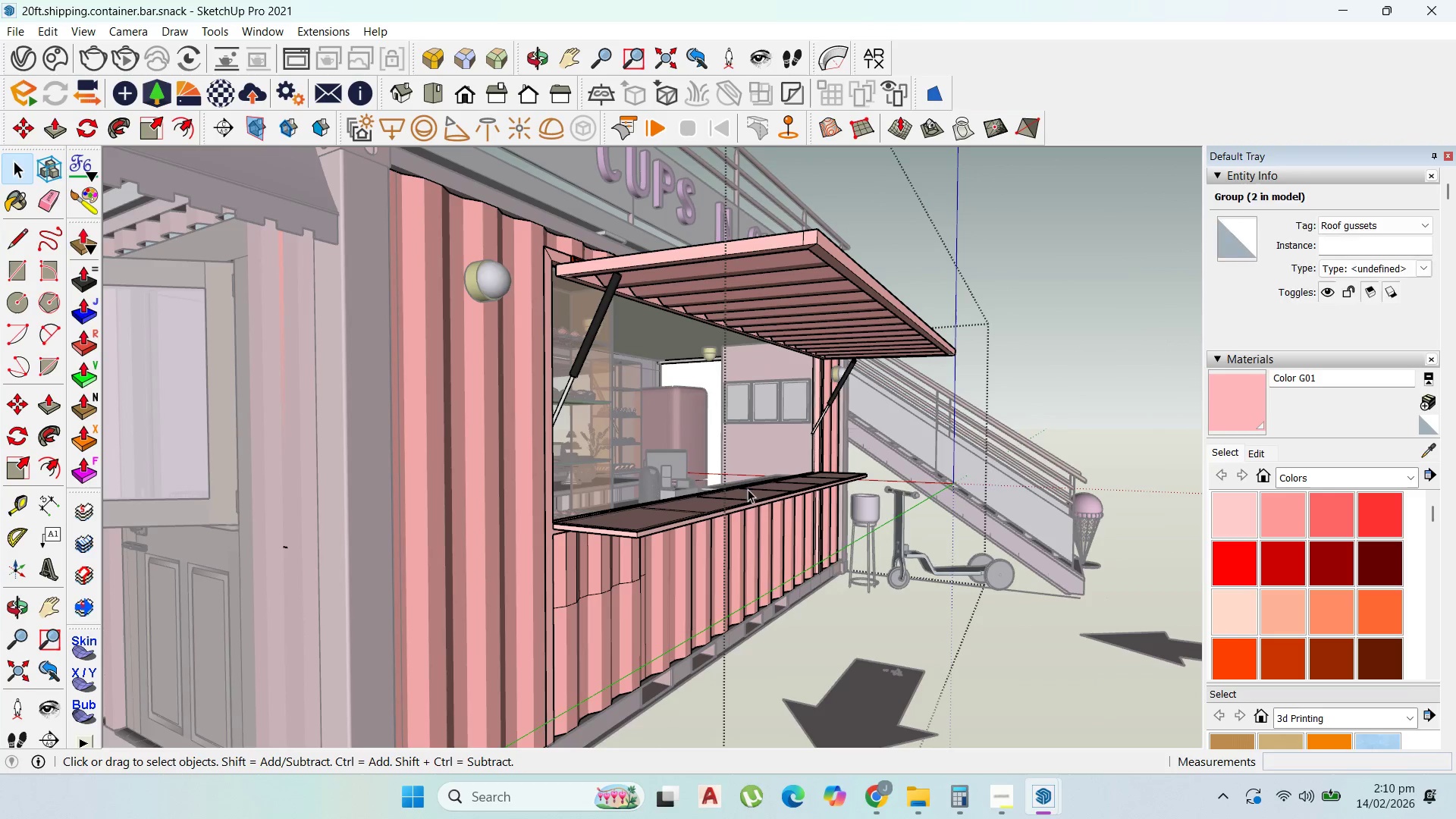 
scroll: coordinate [725, 526], scroll_direction: up, amount: 3.0
 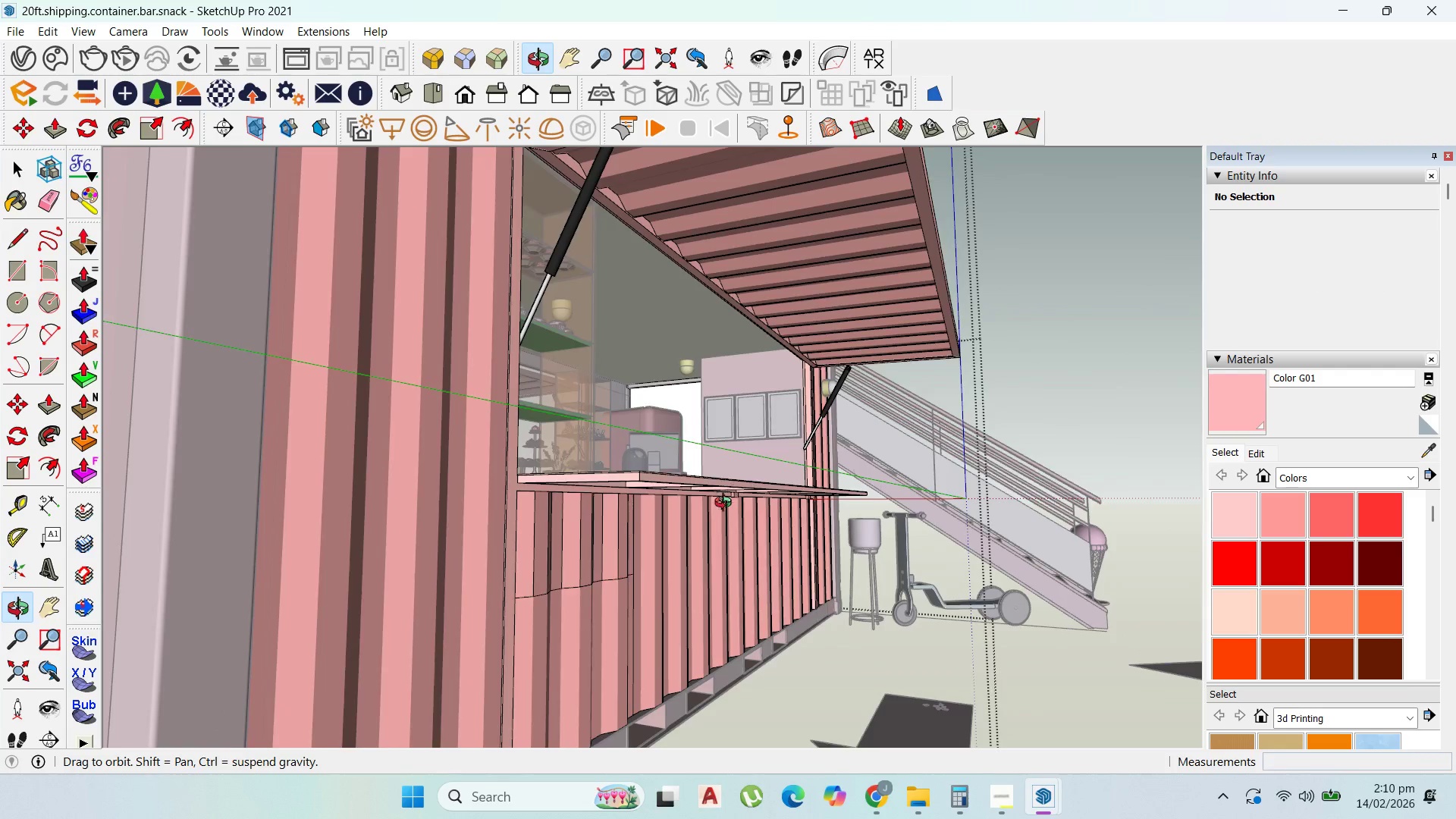 
scroll: coordinate [715, 519], scroll_direction: down, amount: 4.0
 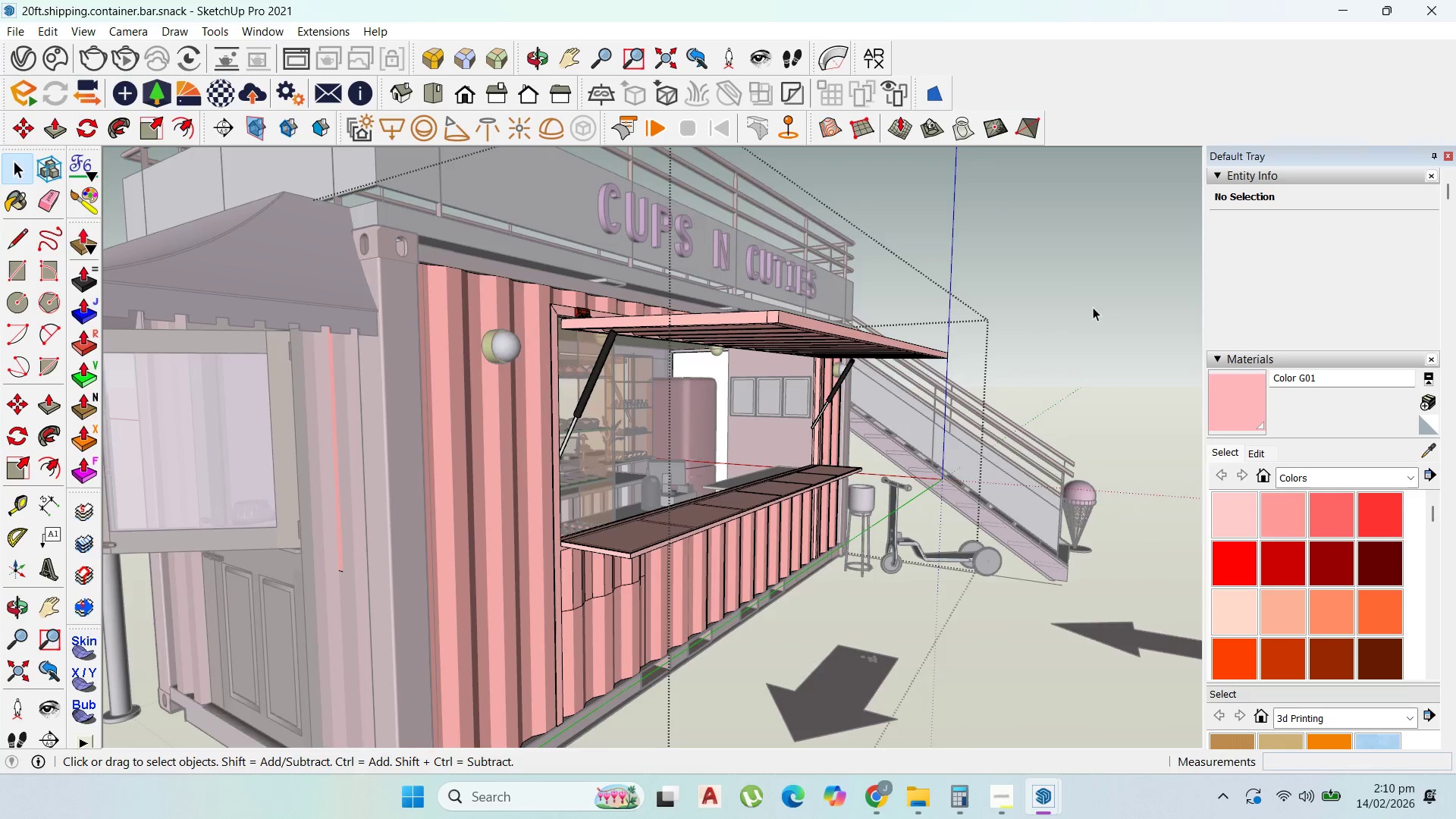 
double_click([1093, 307])
 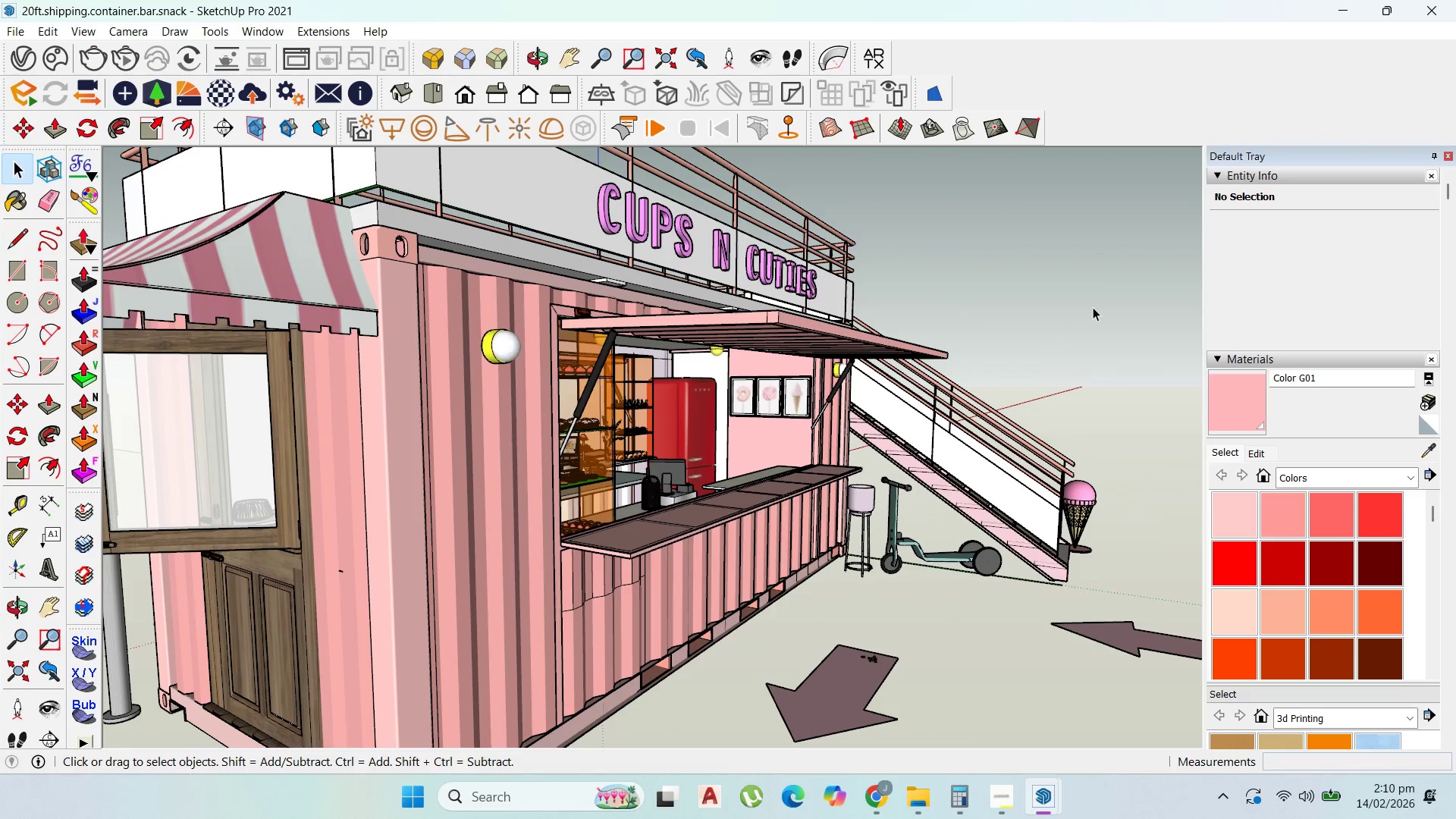 
triple_click([1093, 307])
 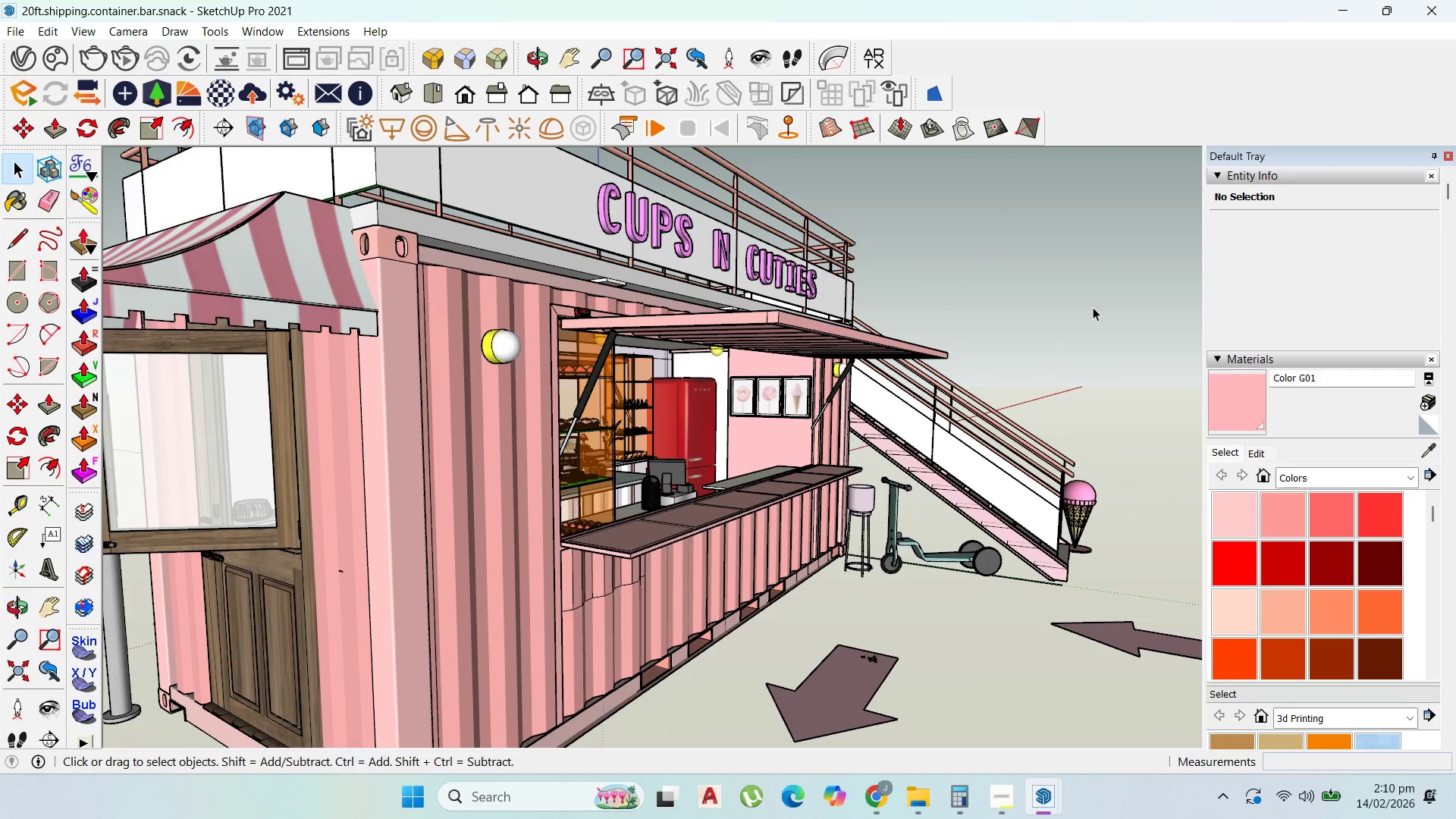 
triple_click([1093, 307])
 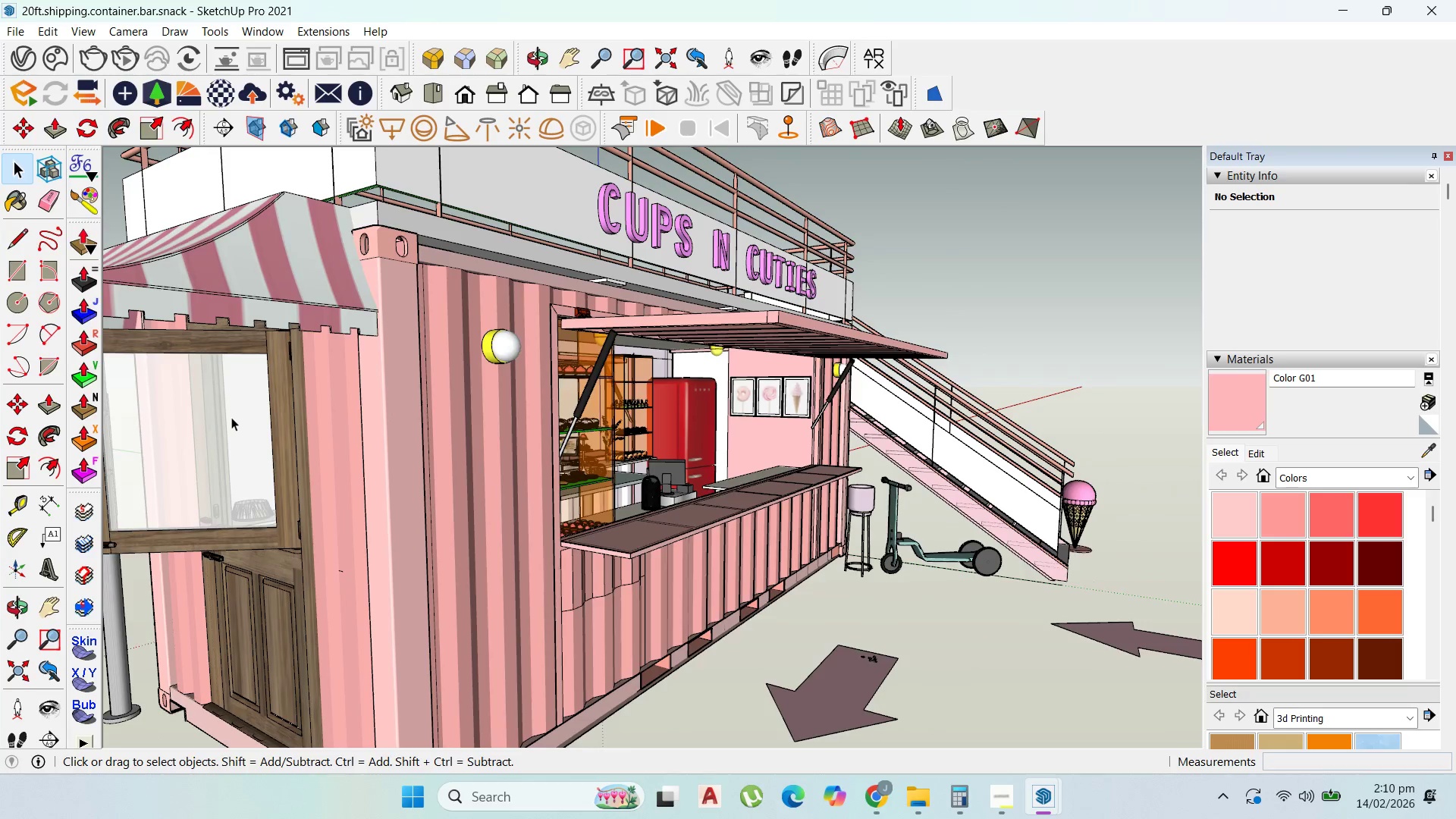 
scroll: coordinate [231, 417], scroll_direction: up, amount: 2.0
 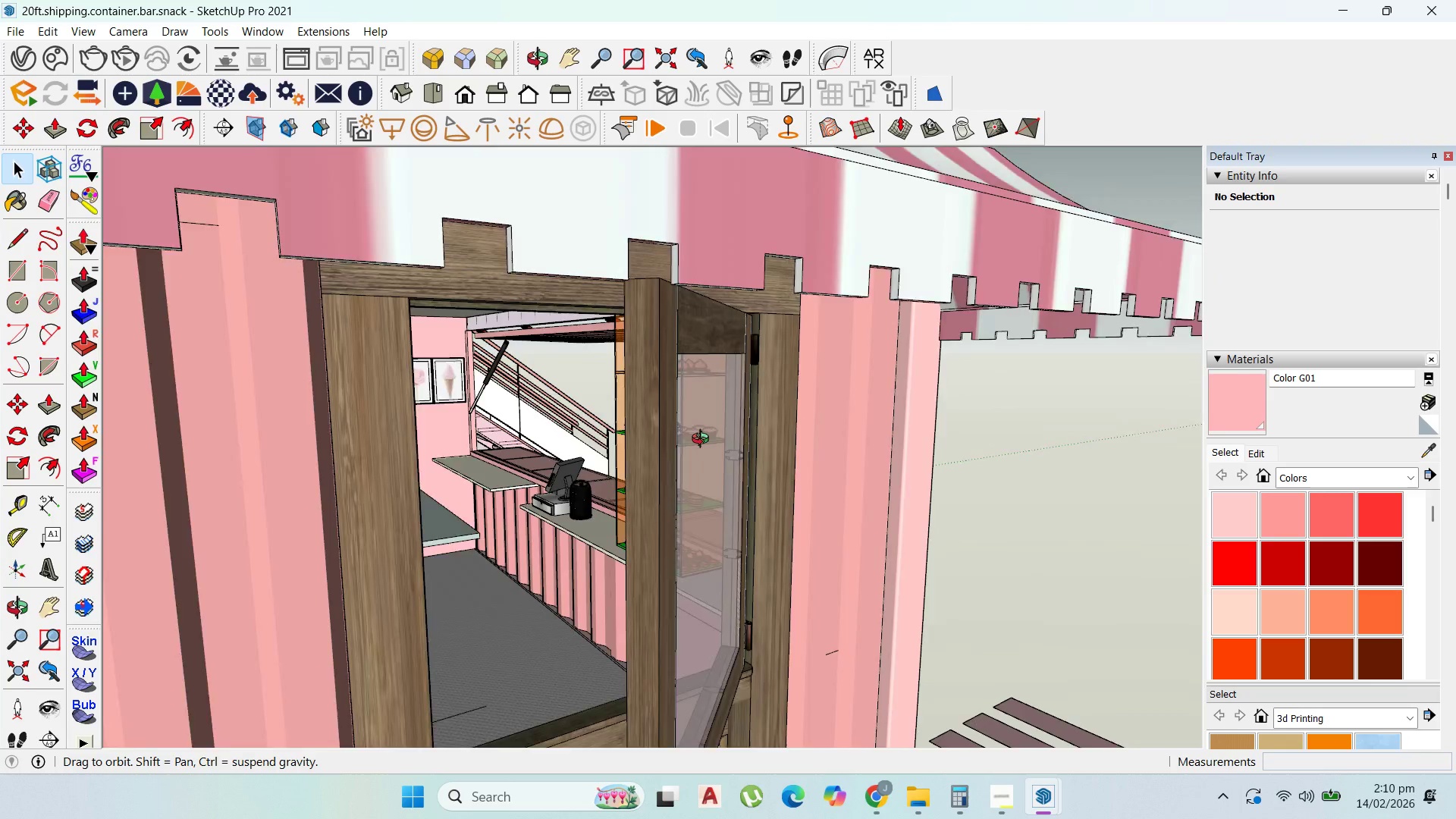 
scroll: coordinate [380, 551], scroll_direction: down, amount: 7.0
 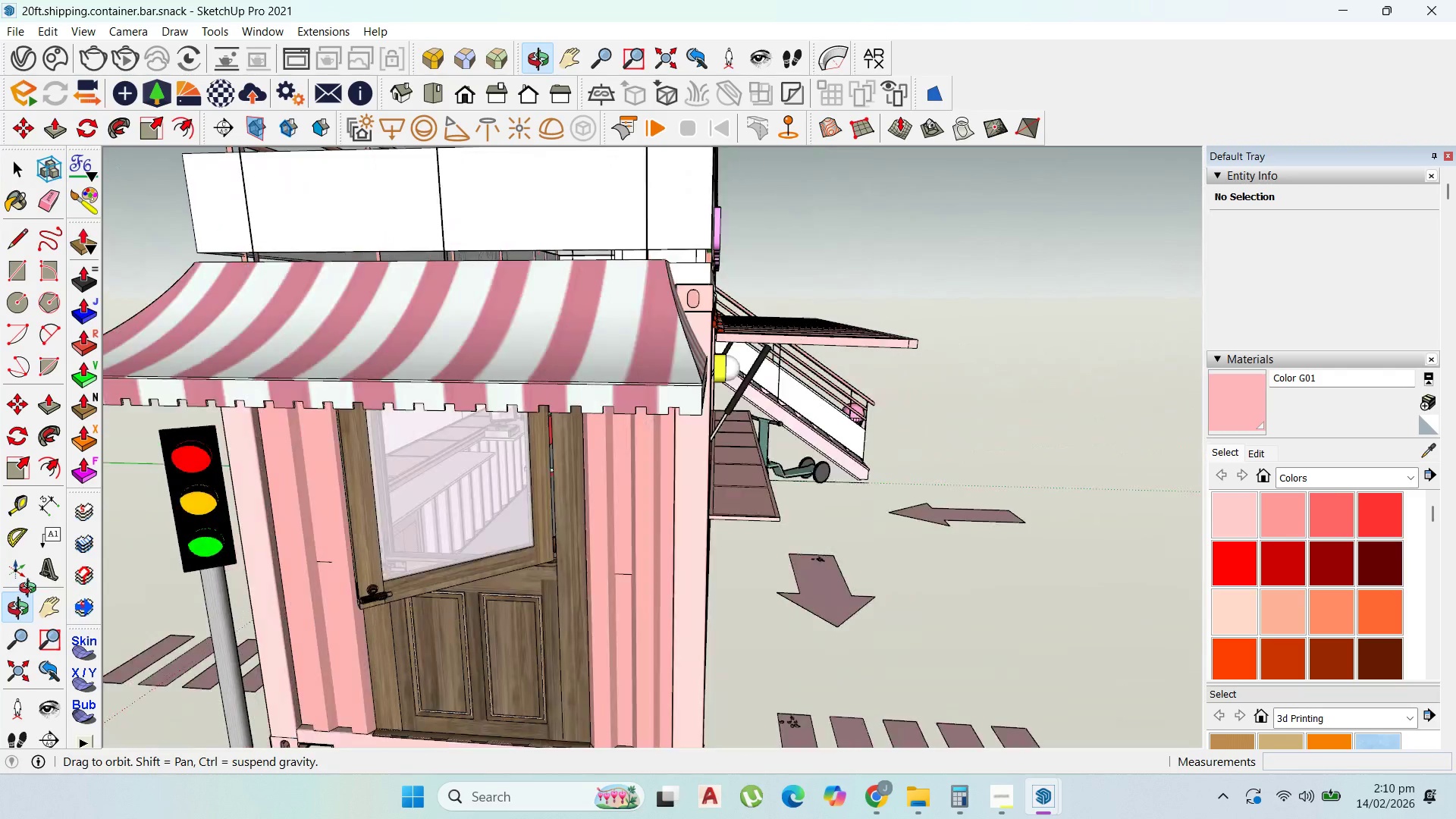 
scroll: coordinate [844, 410], scroll_direction: up, amount: 15.0
 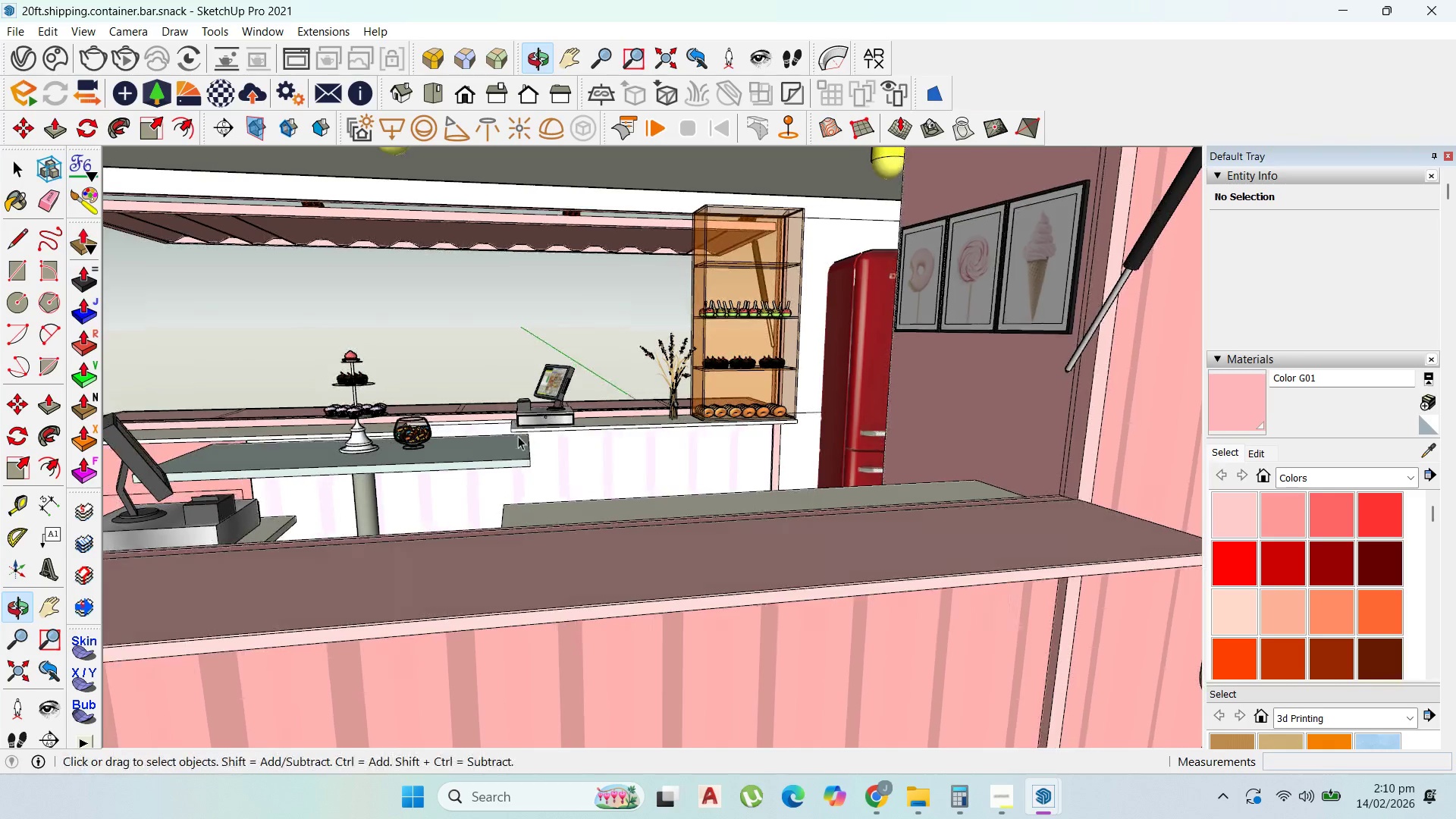 
scroll: coordinate [989, 470], scroll_direction: down, amount: 8.0
 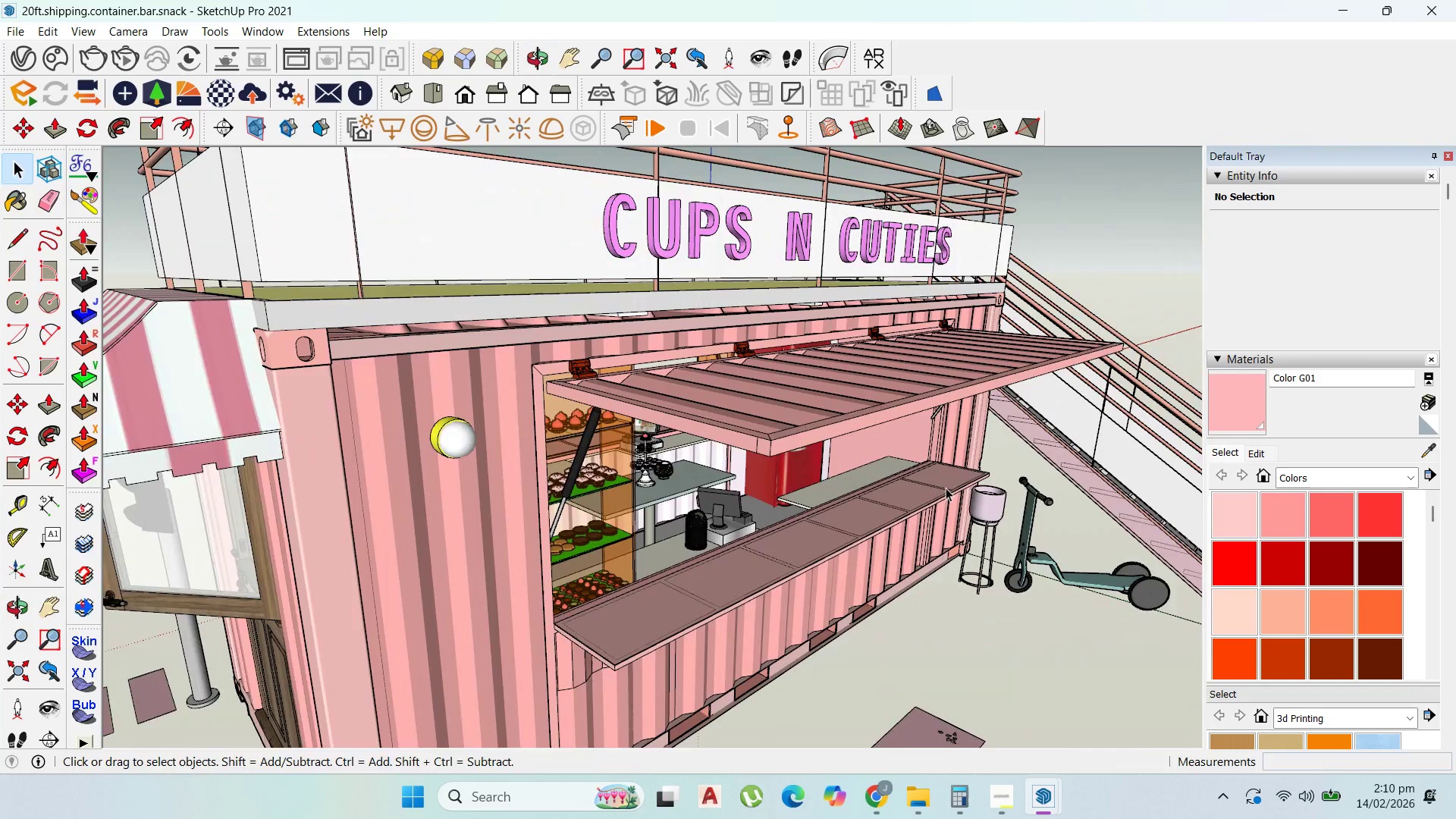 
scroll: coordinate [946, 488], scroll_direction: up, amount: 1.0
 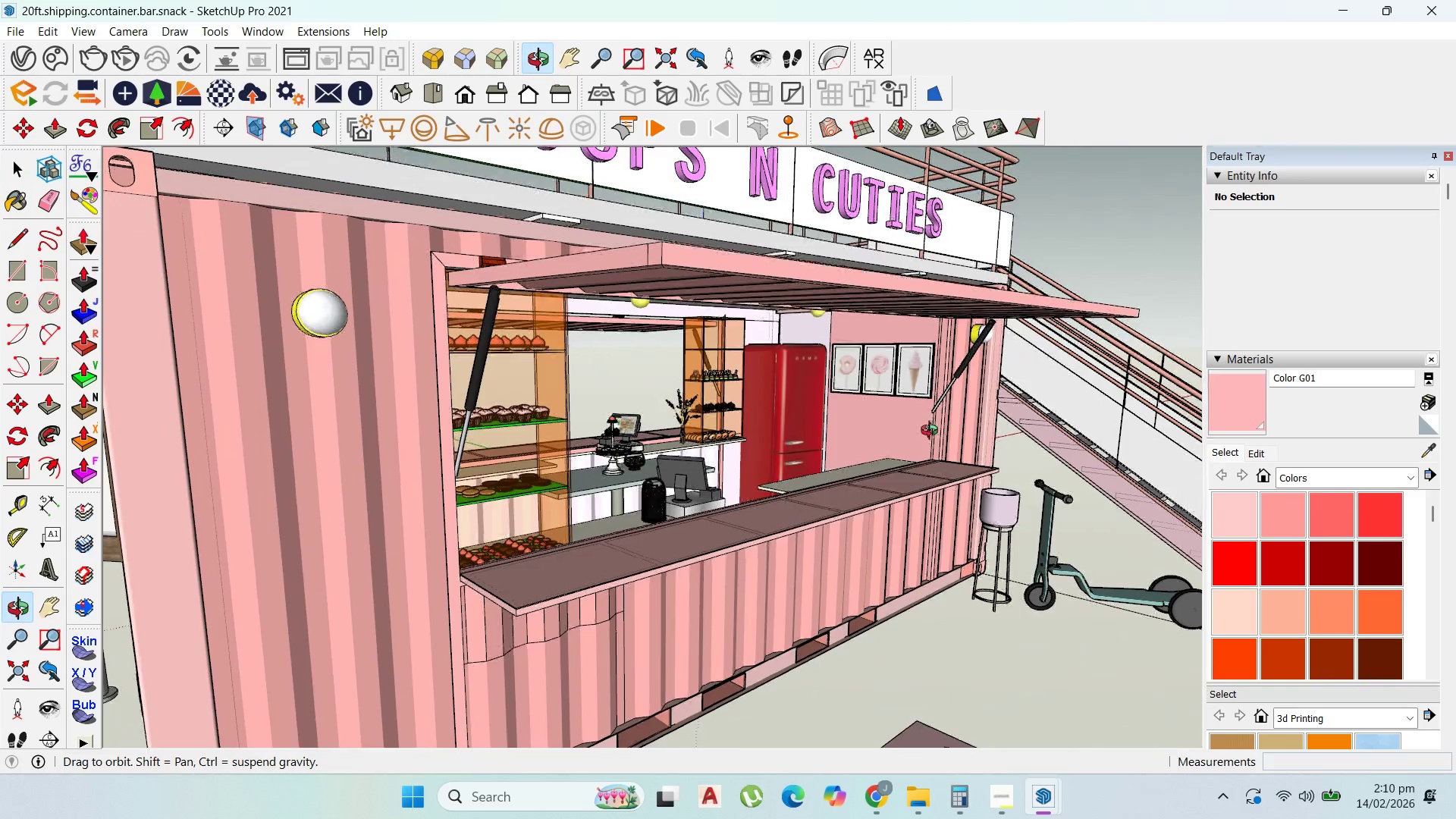 
scroll: coordinate [565, 429], scroll_direction: down, amount: 4.0
 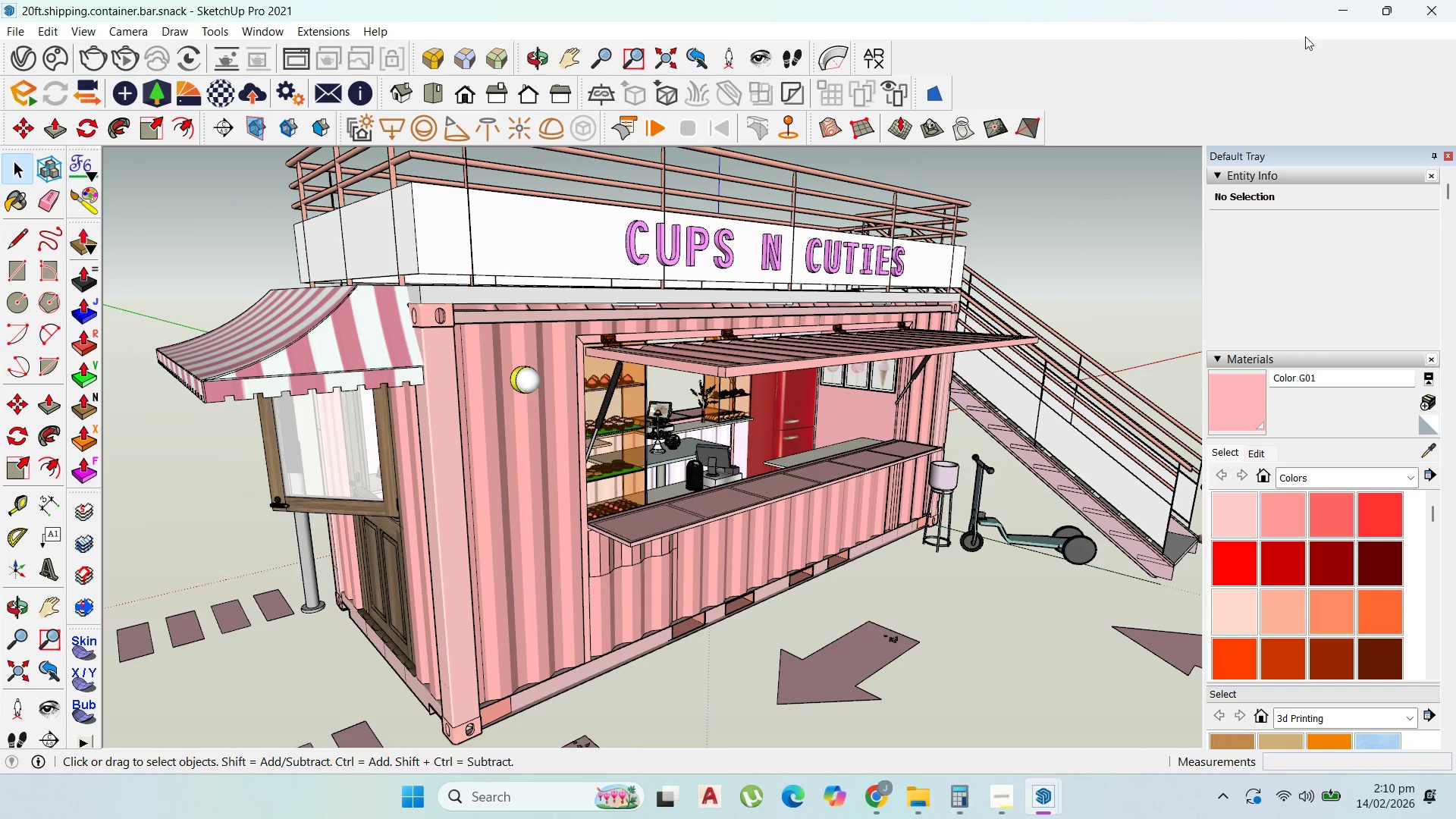 
left_click([1339, 5])